 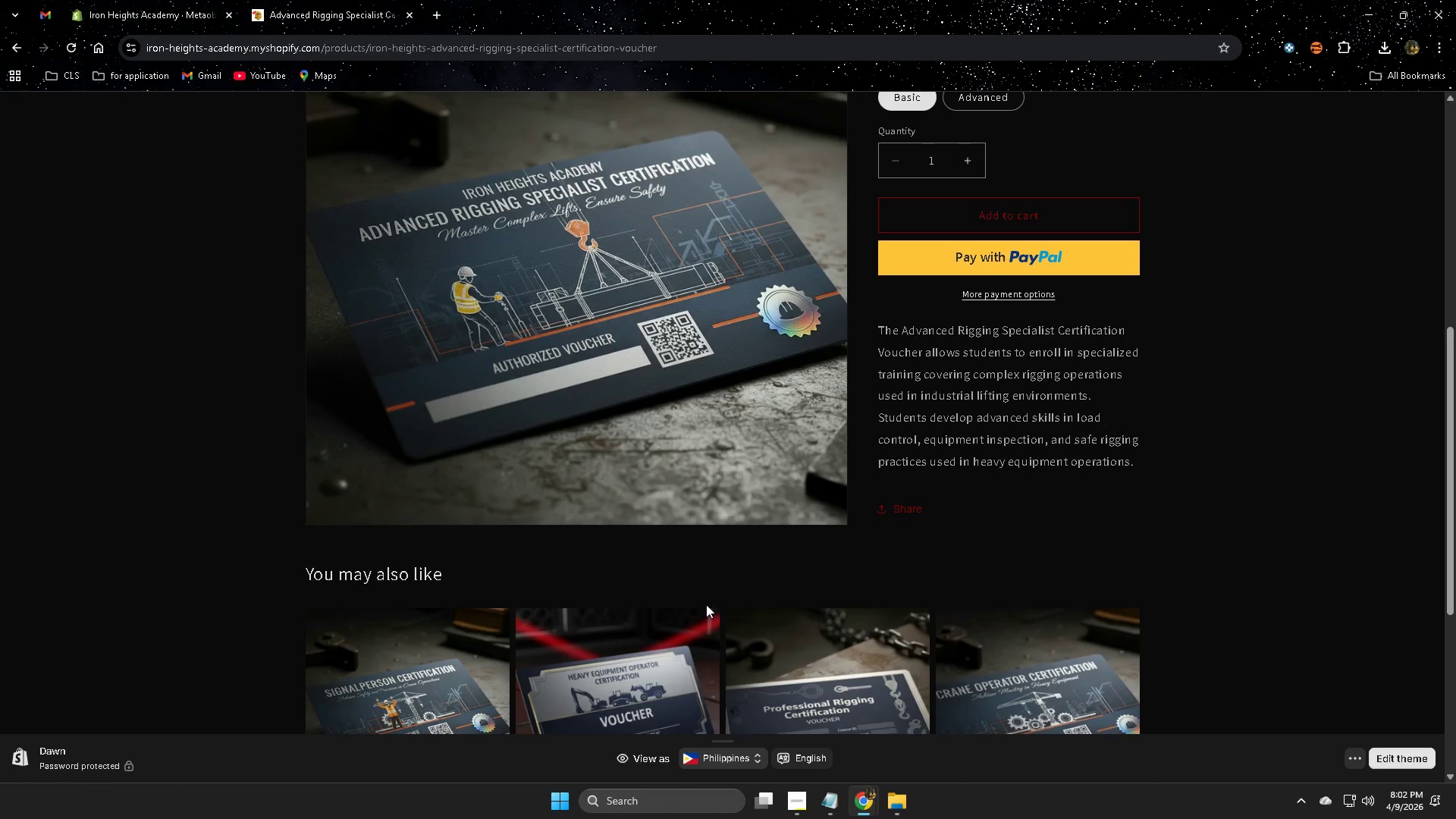 
scroll: coordinate [1247, 568], scroll_direction: up, amount: 5.0
 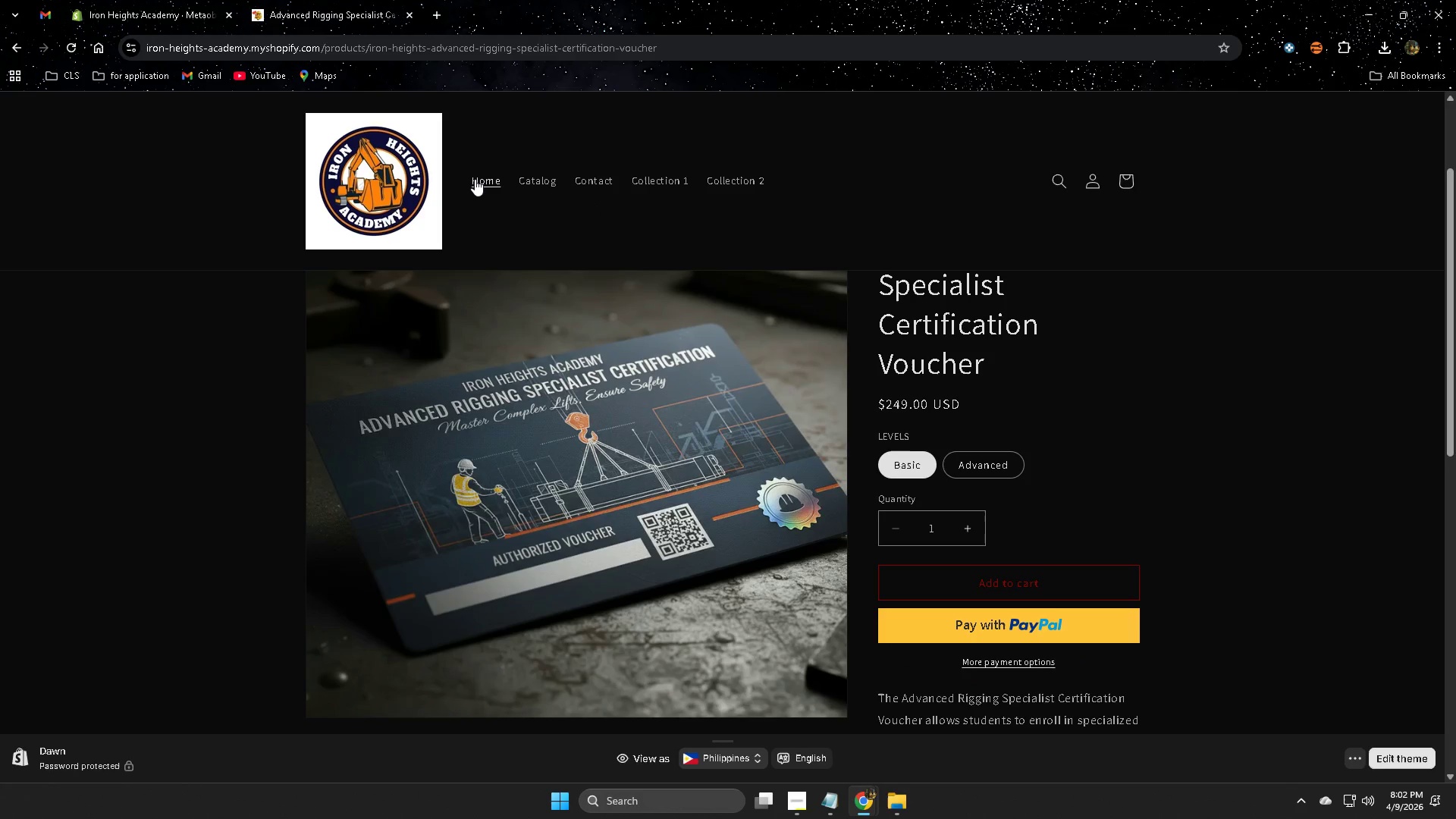 
left_click([475, 179])
 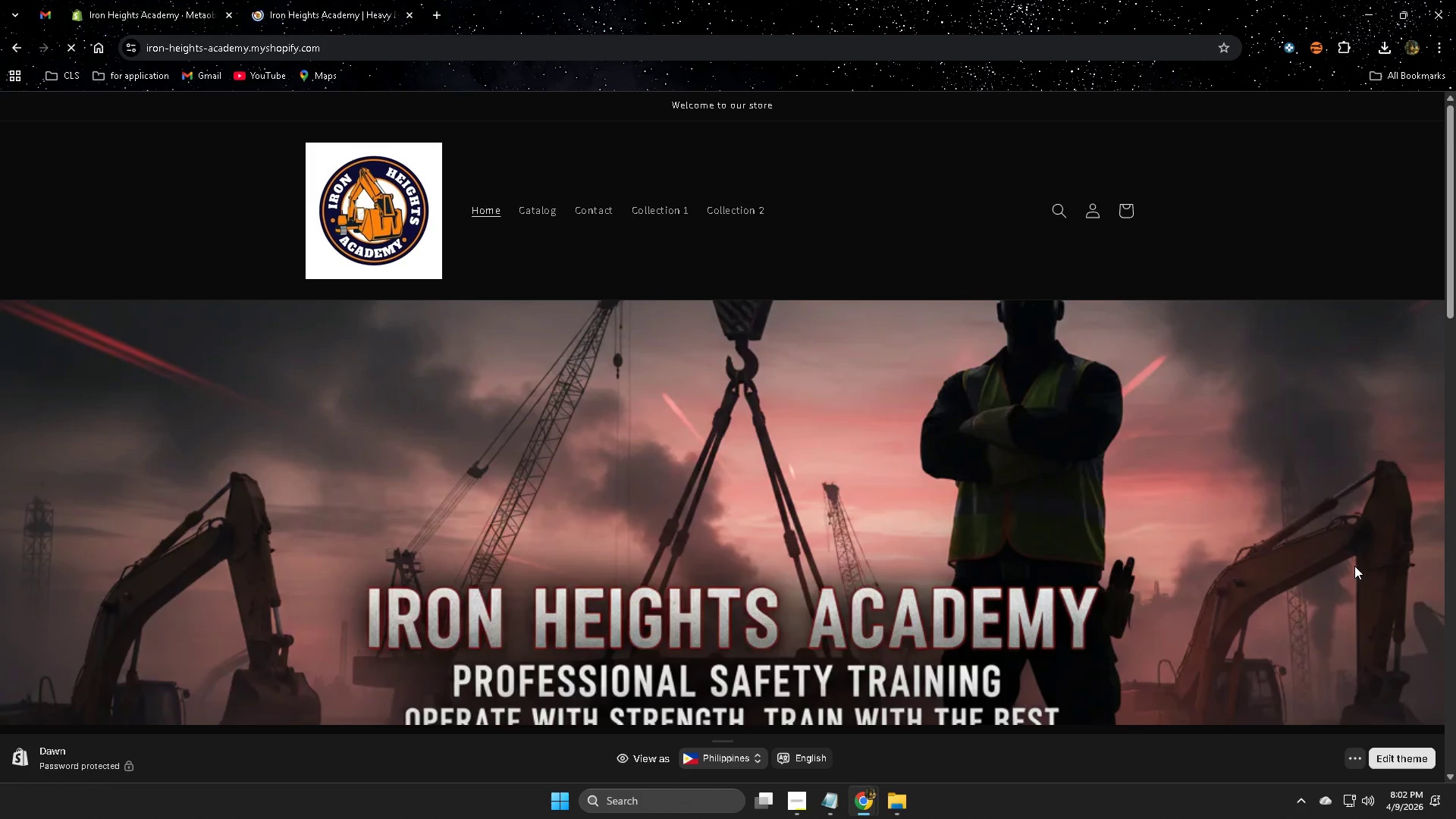 
scroll: coordinate [1354, 566], scroll_direction: down, amount: 3.0
 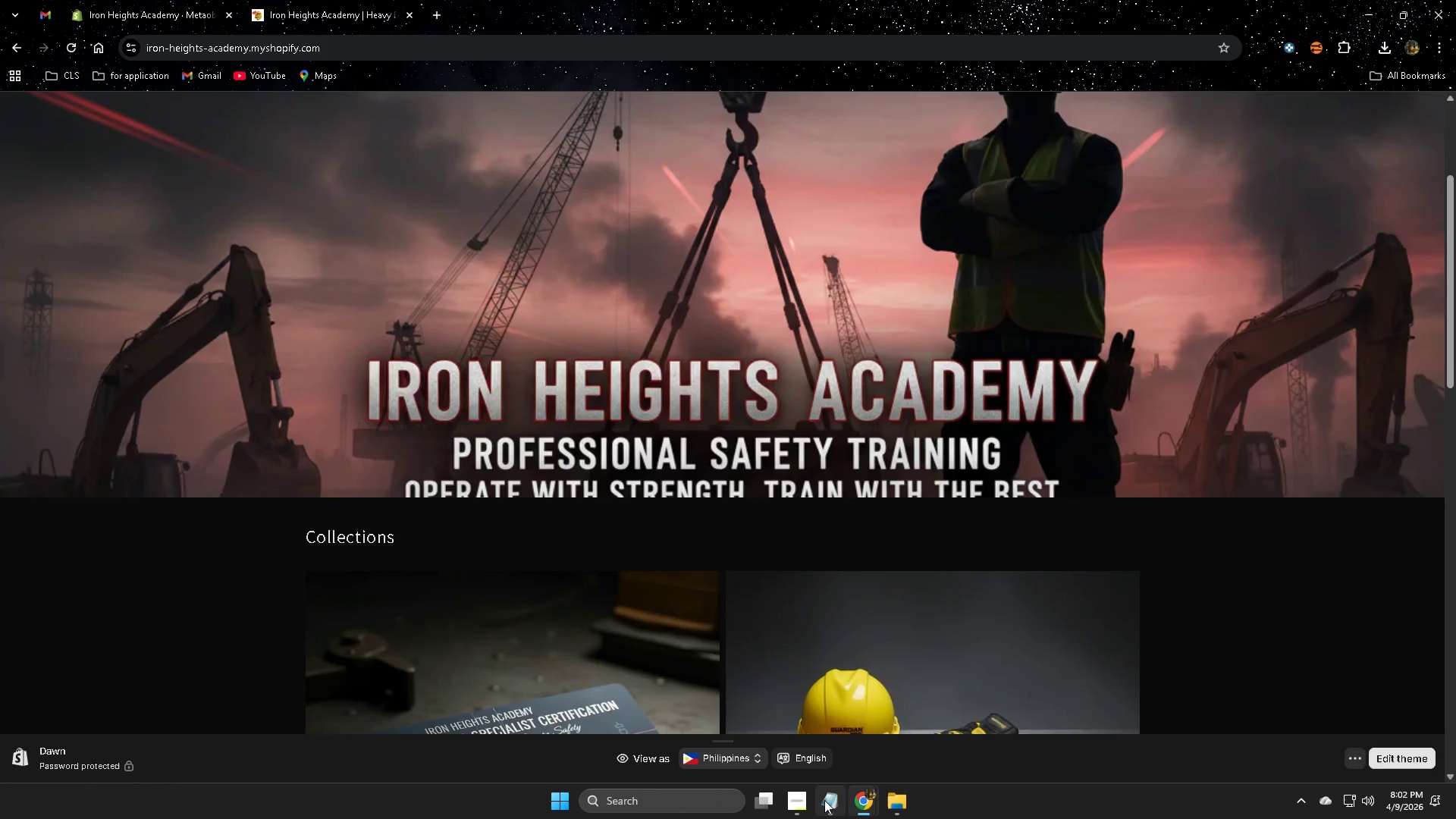 
left_click([805, 800])